 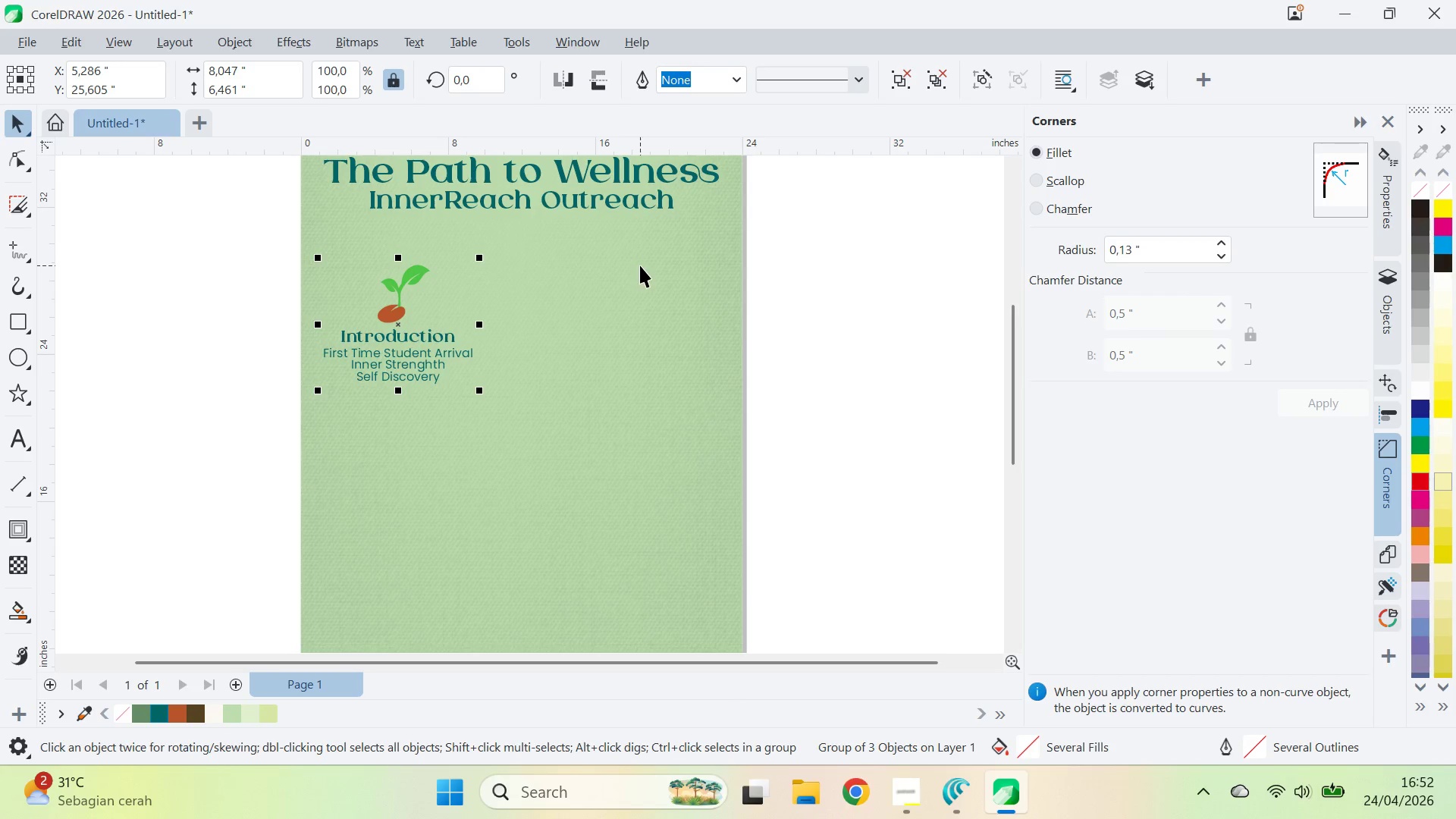 
key(Control+S)
 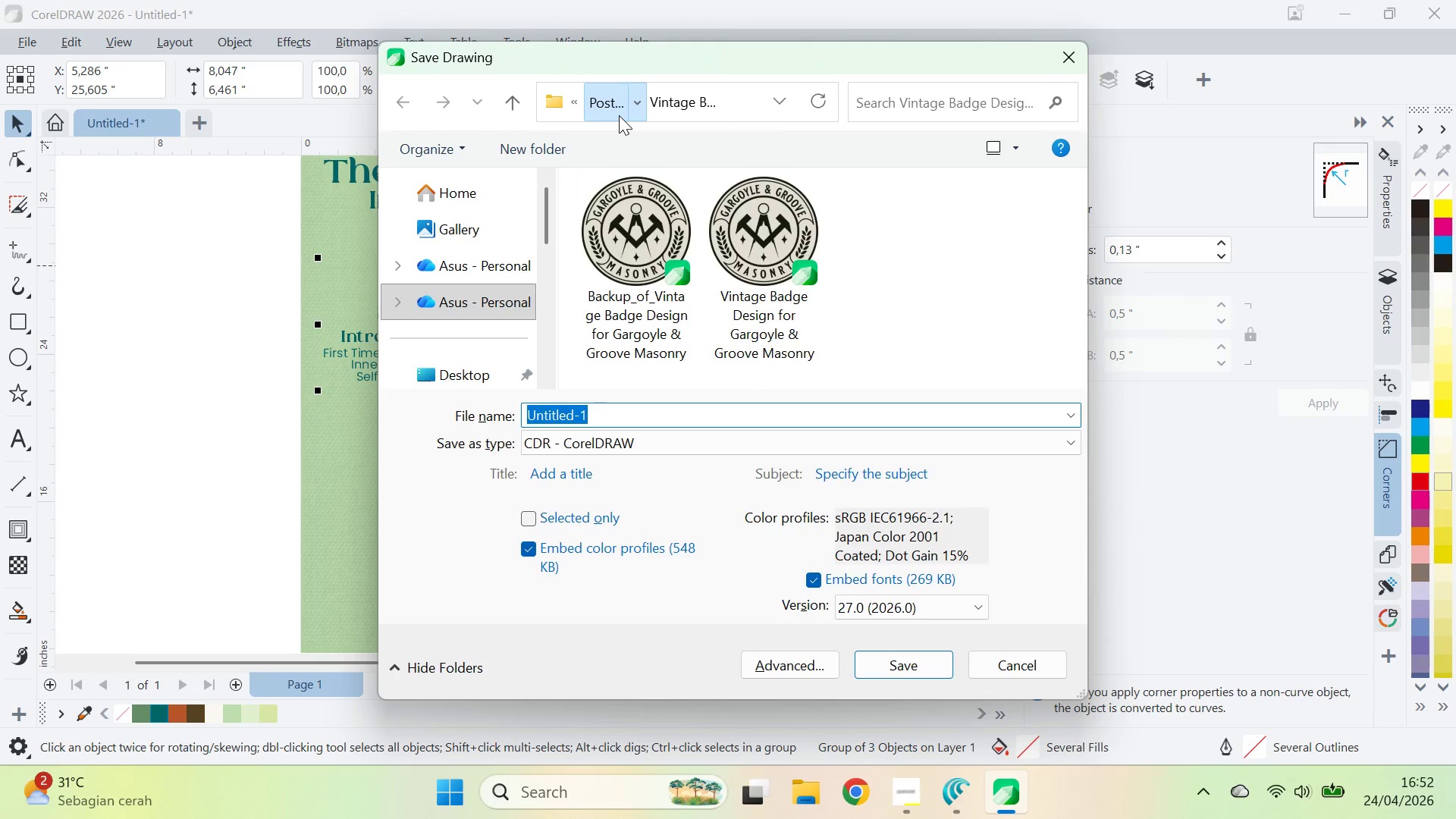 
left_click([547, 164])
 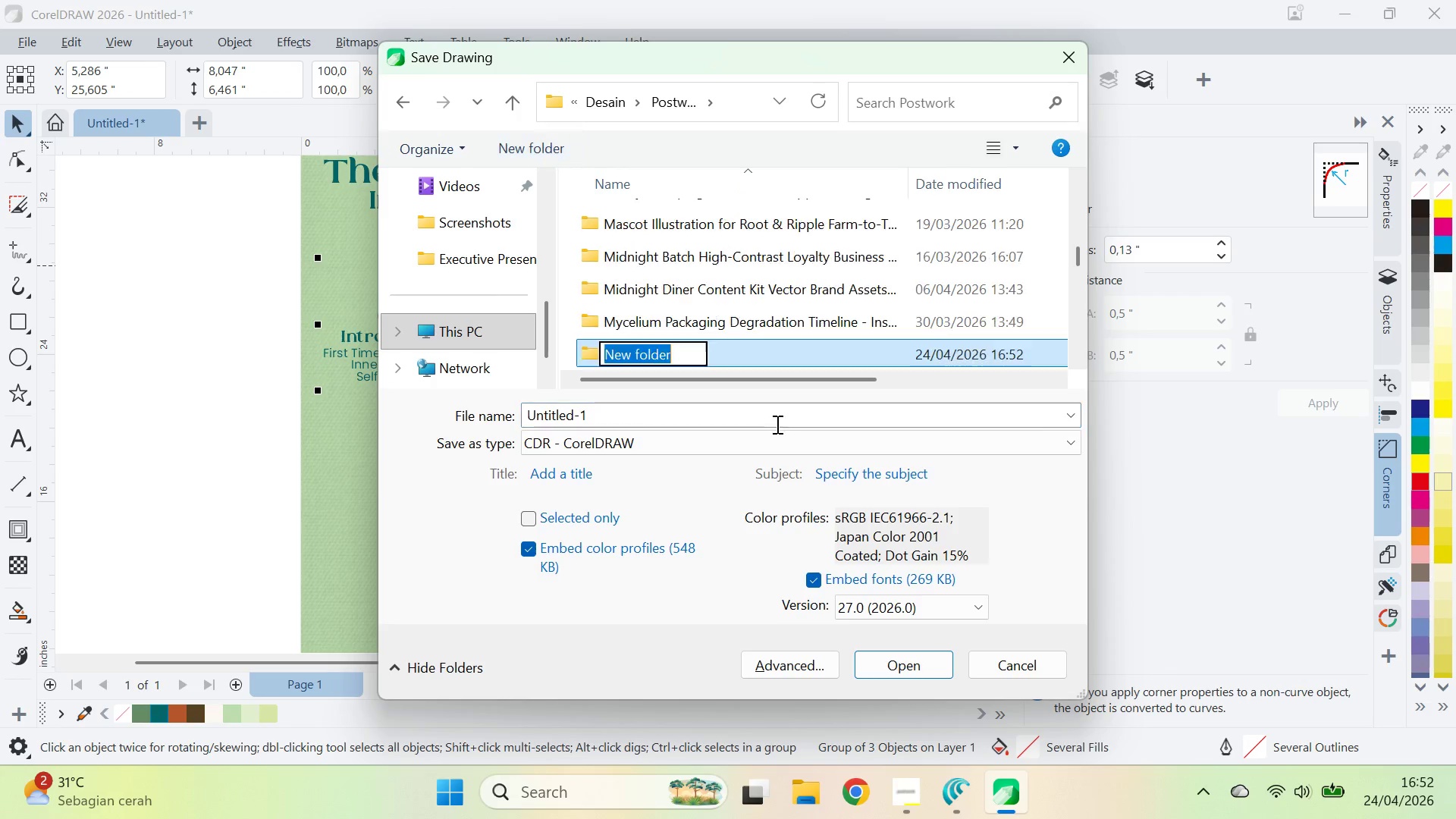 
key(Control+ControlLeft)
 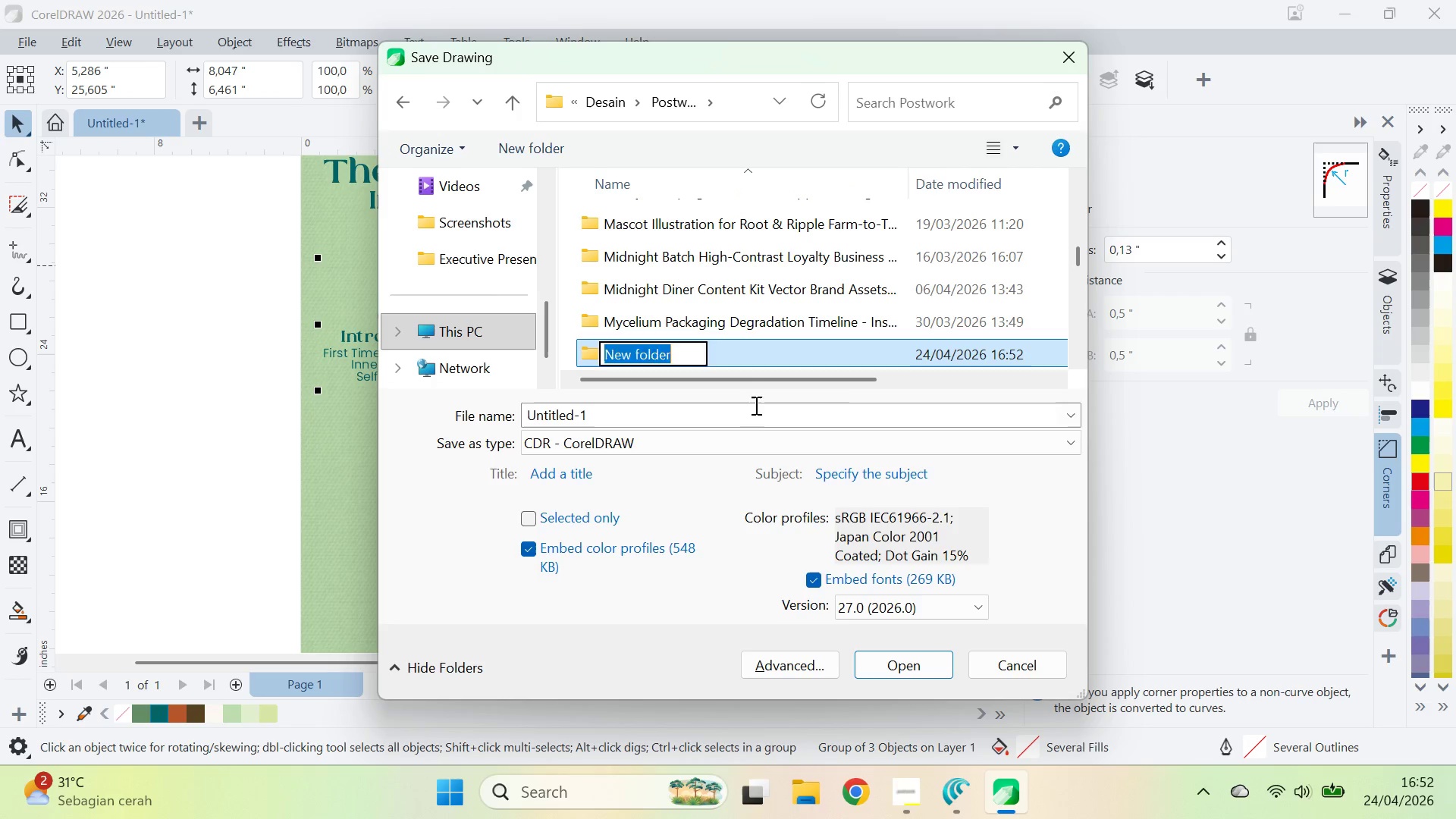 
key(Control+V)
 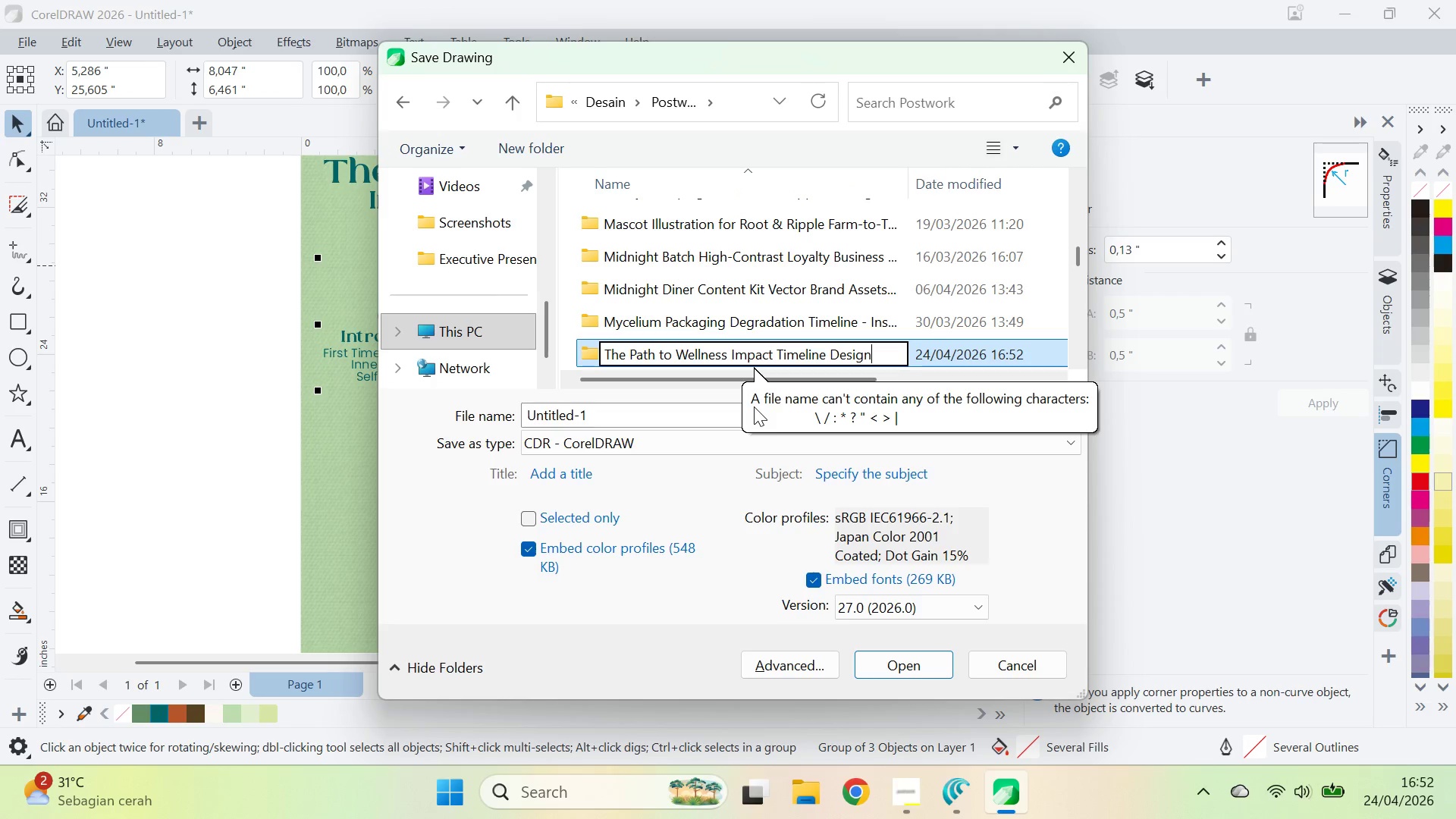 
key(Enter)
 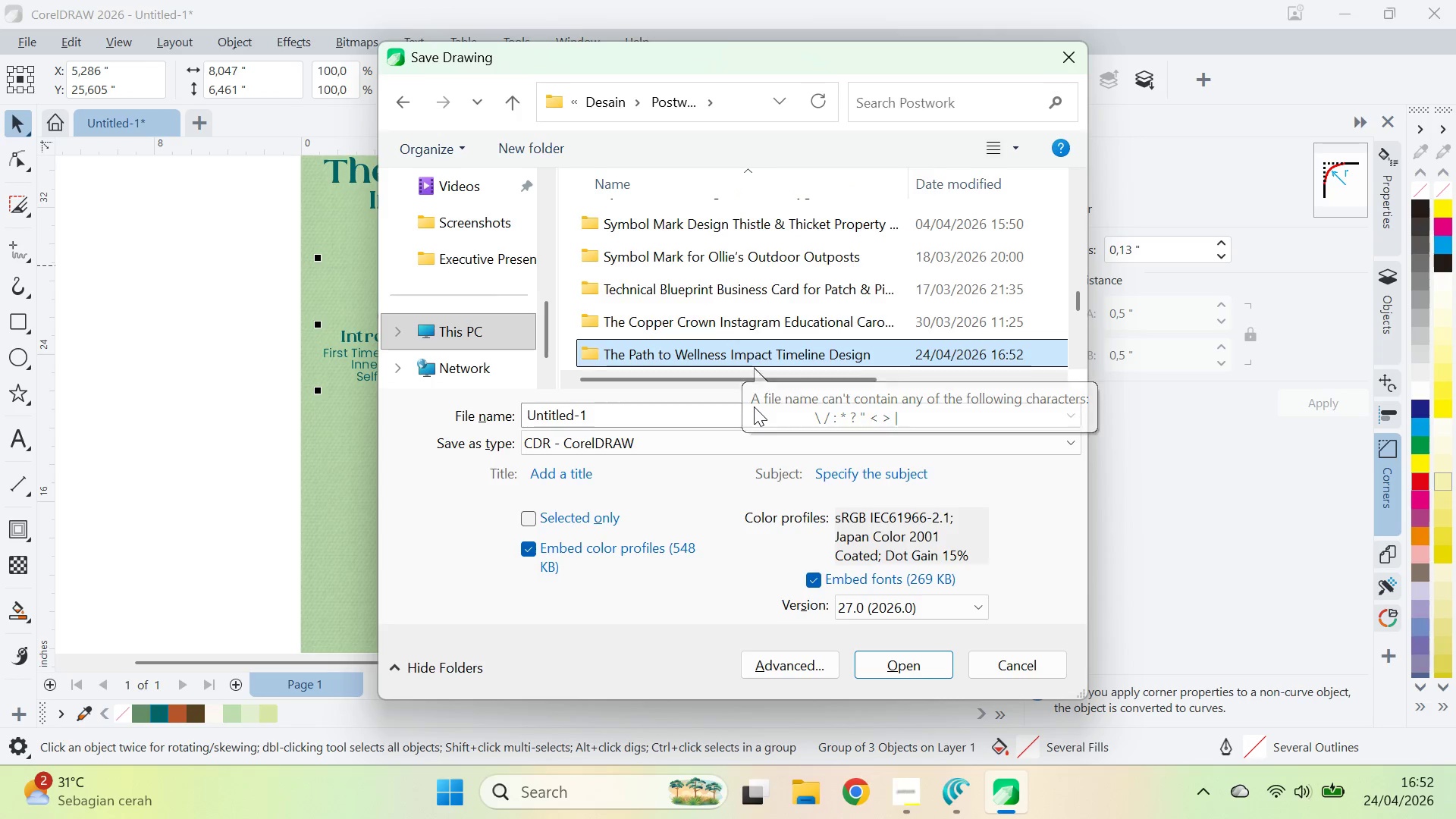 
key(Enter)
 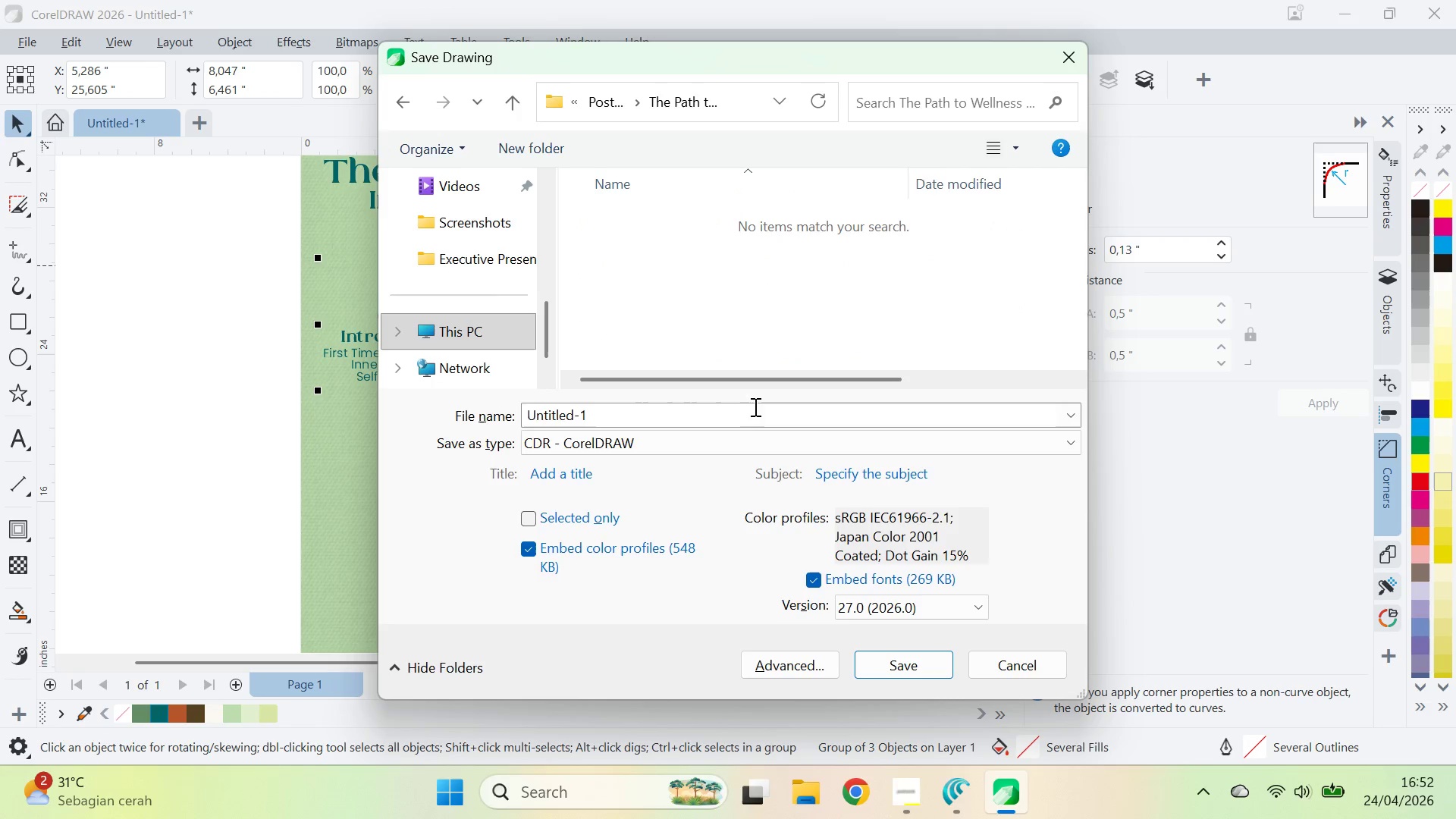 
left_click_drag(start_coordinate=[754, 405], to_coordinate=[750, 402])
 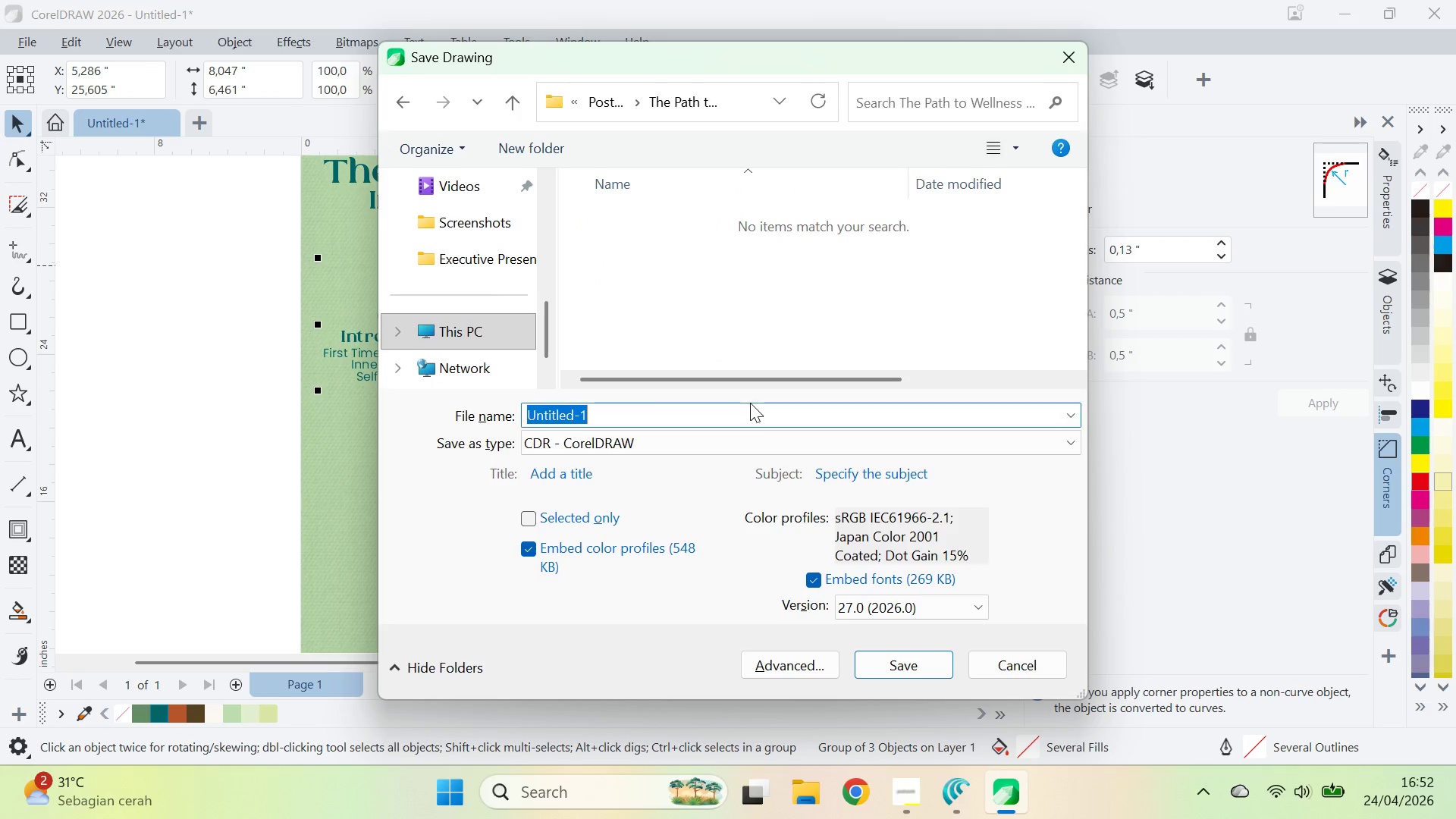 
key(Control+V)
 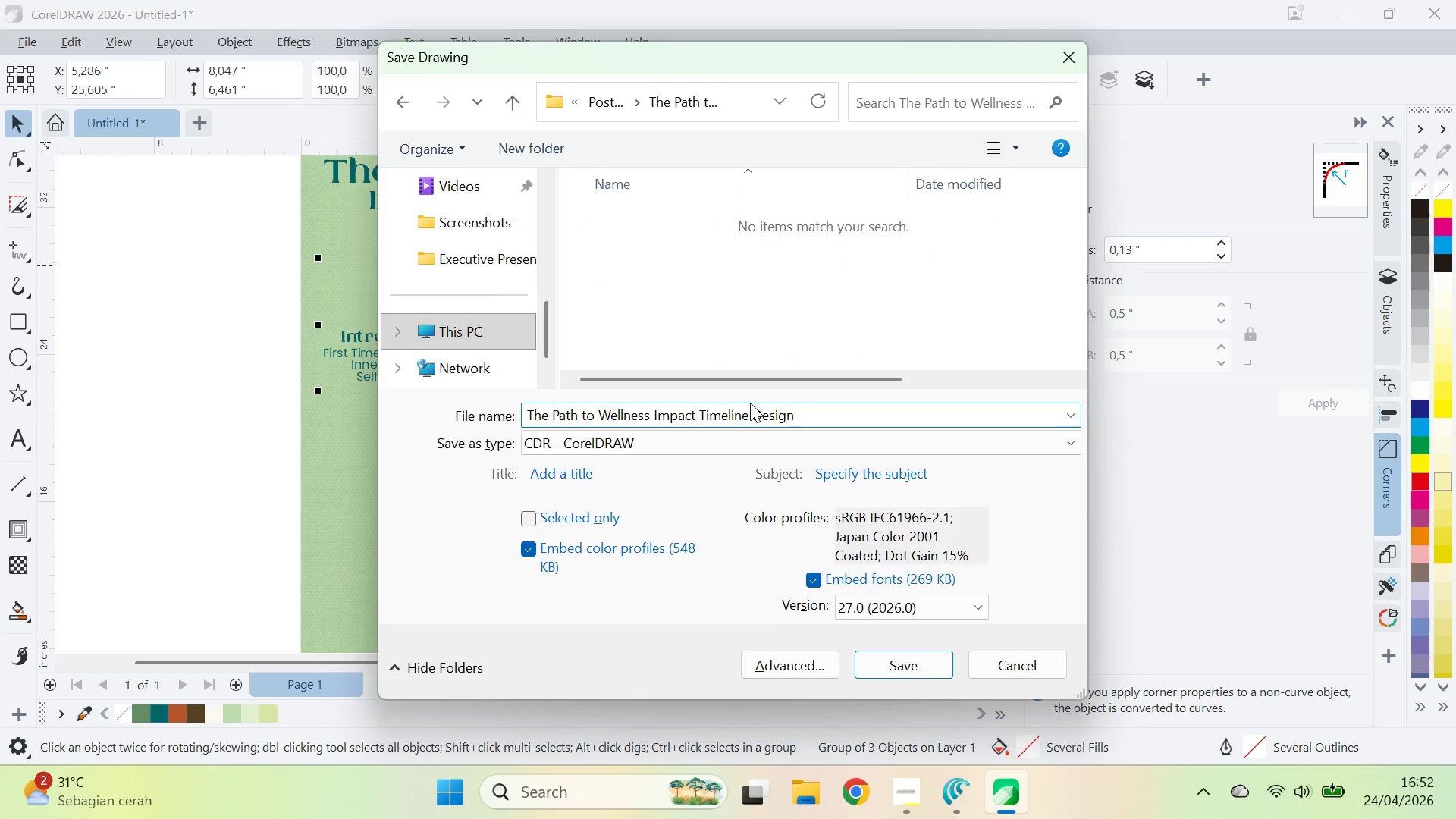 
key(Enter)
 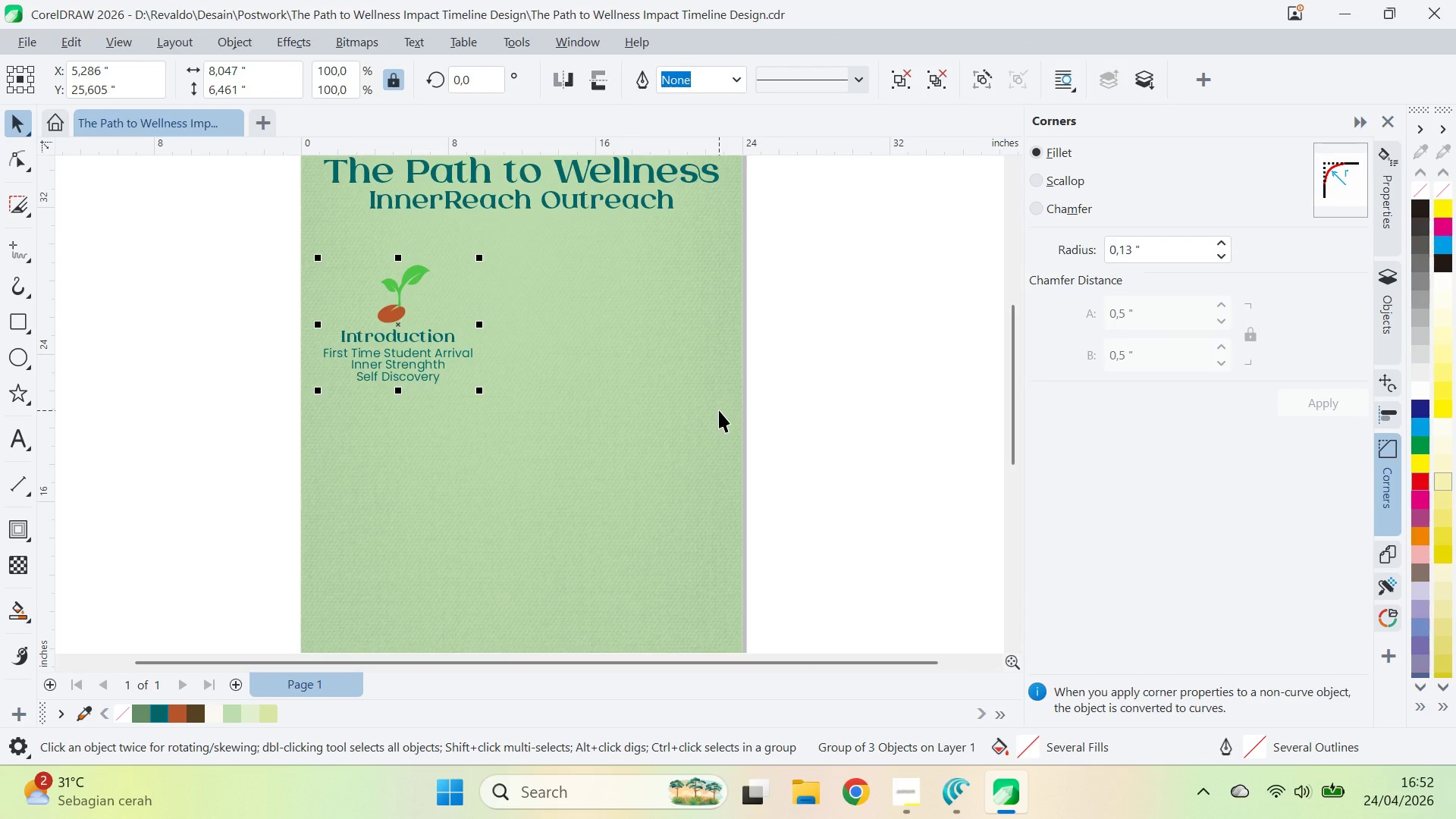 
wait(19.47)
 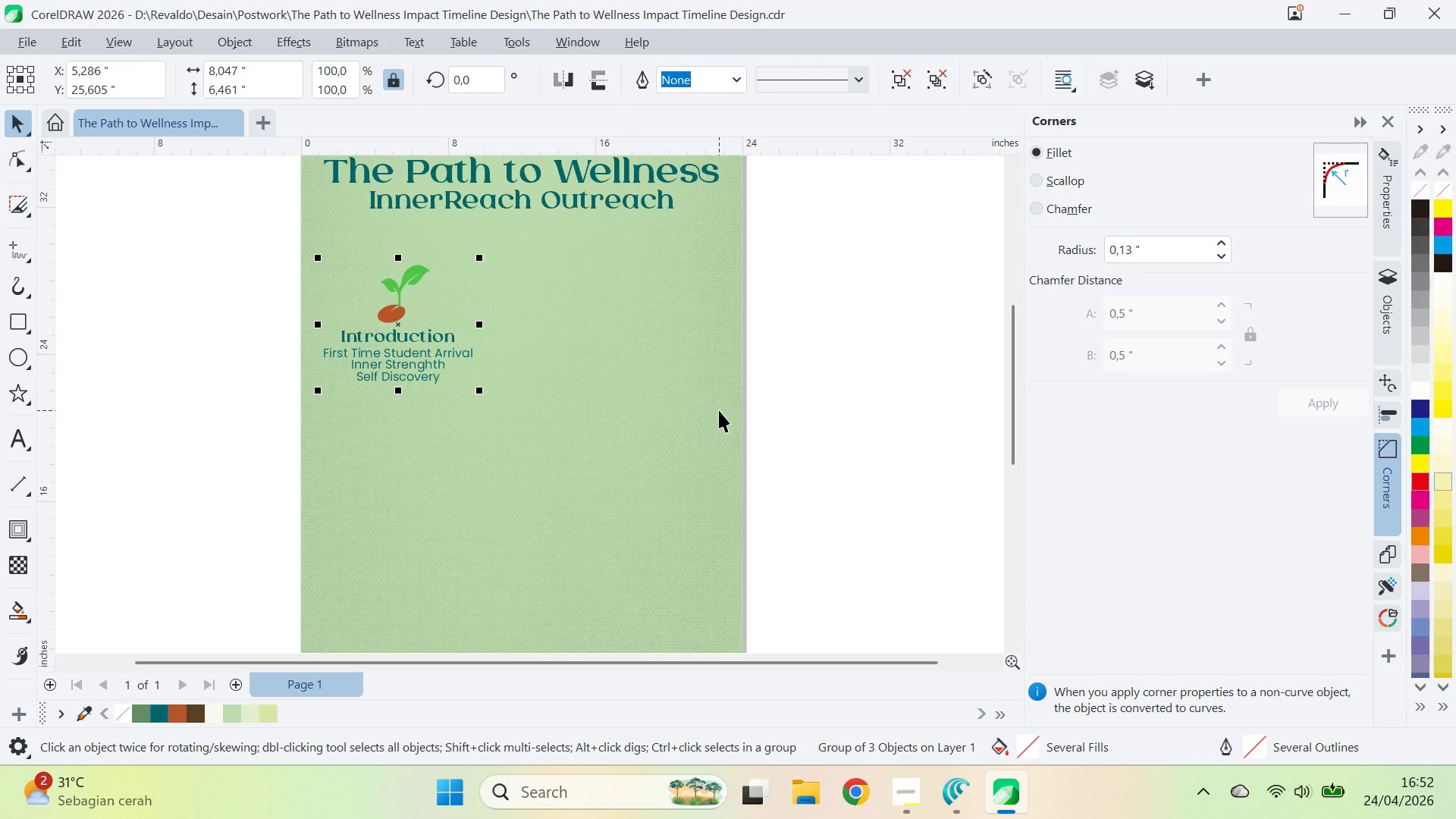 
key(Alt+Tab)